 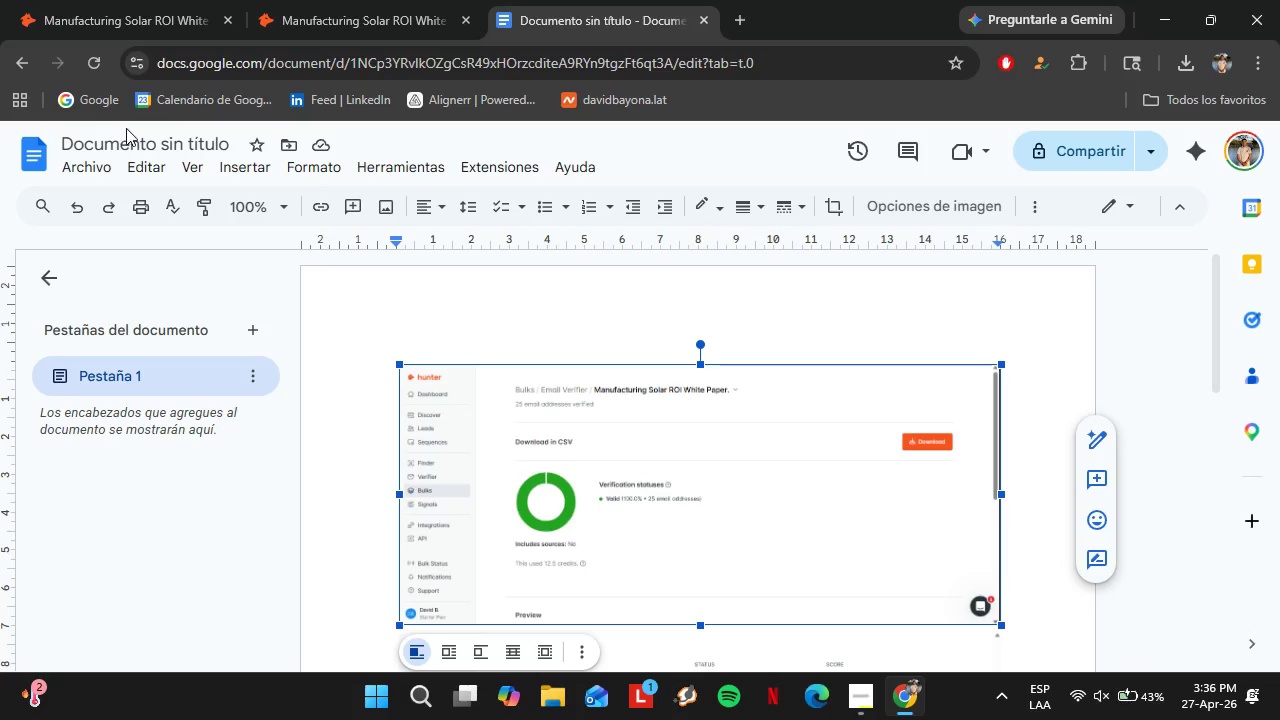 
double_click([153, 144])
 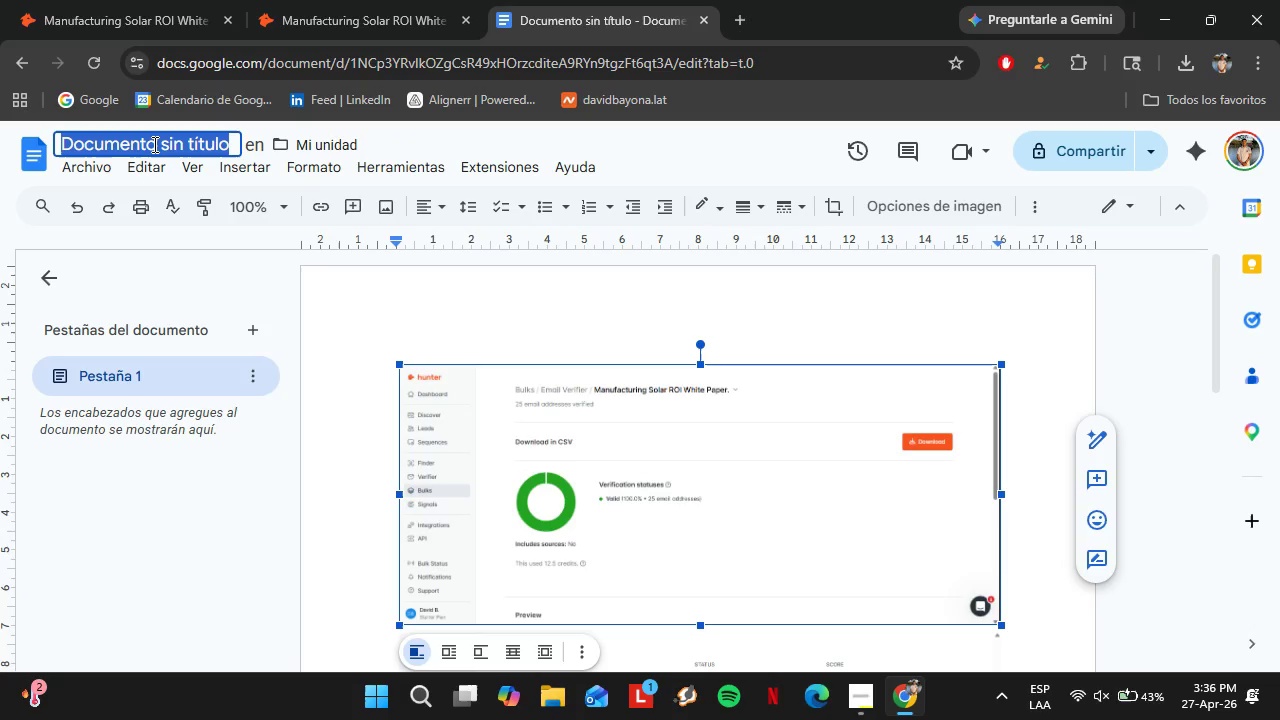 
triple_click([153, 144])
 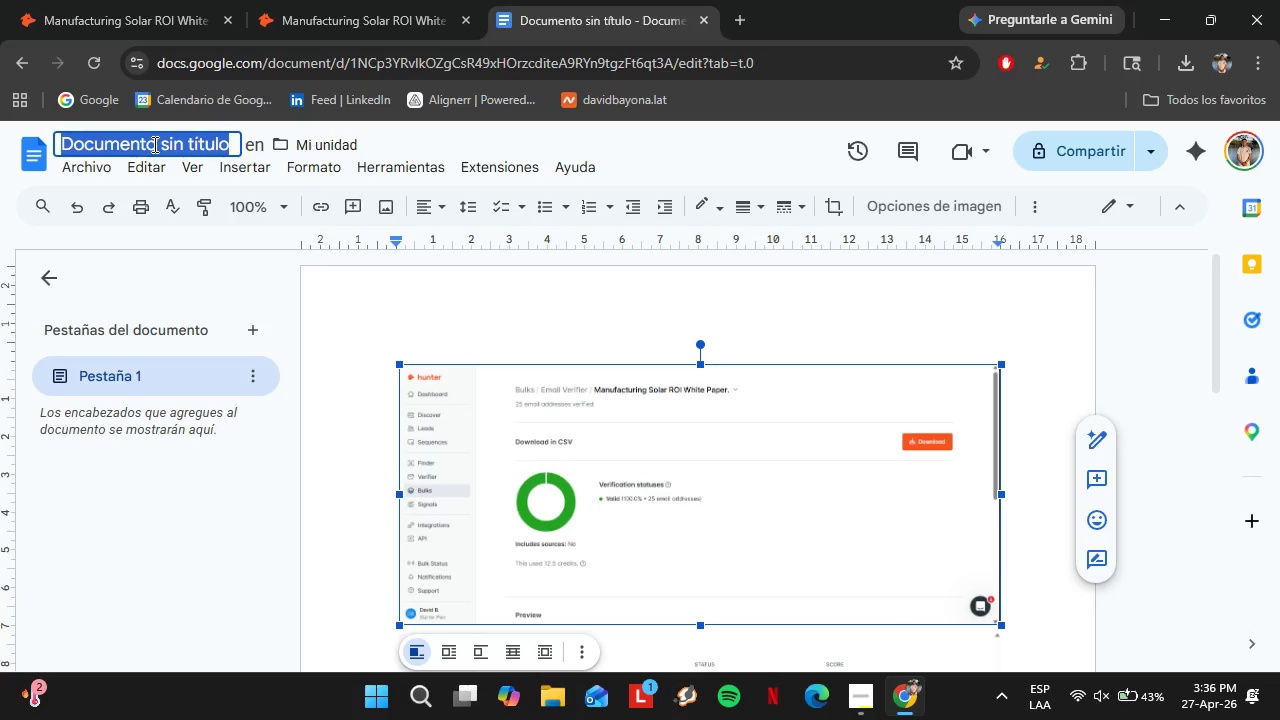 
key(Control+V)
 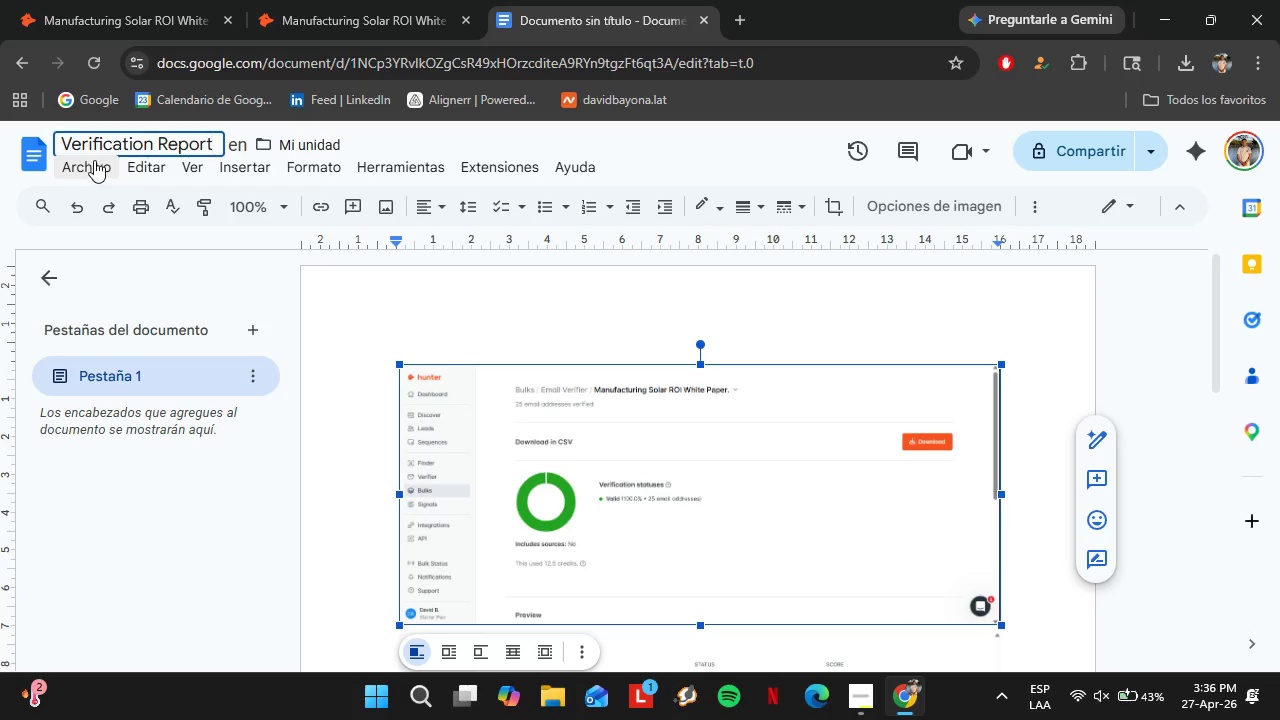 
left_click([94, 160])
 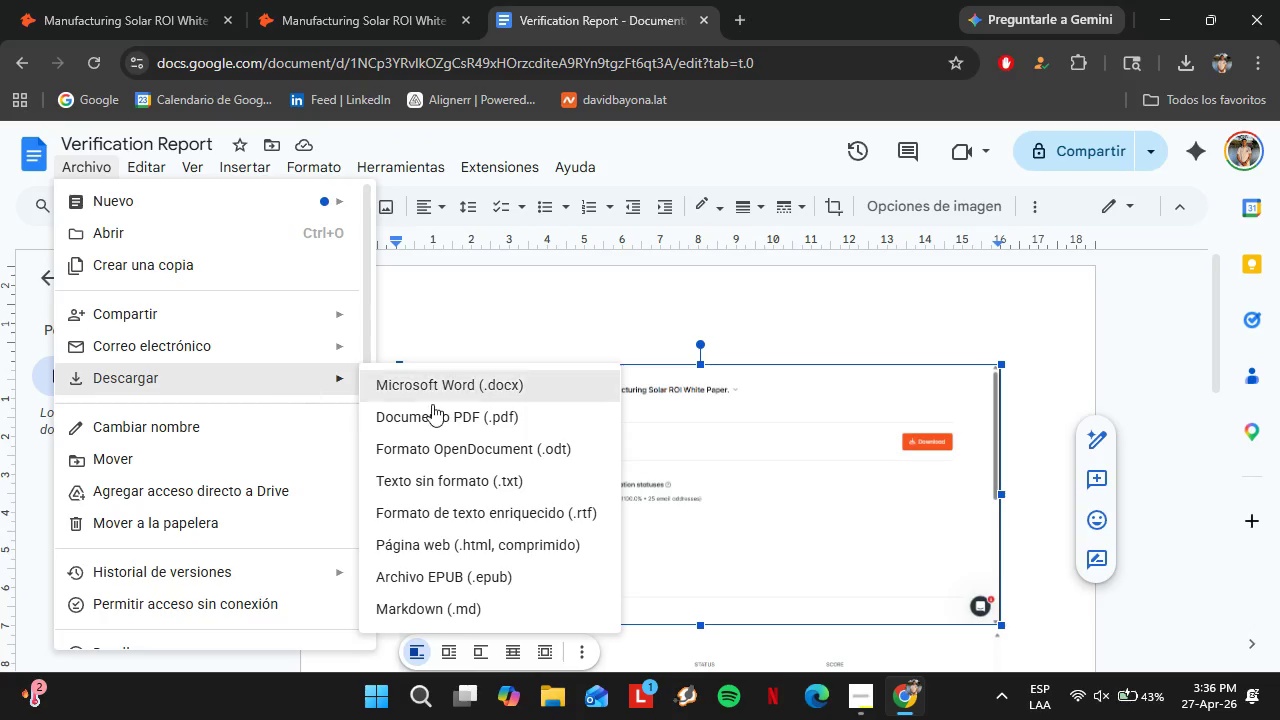 
left_click([446, 414])
 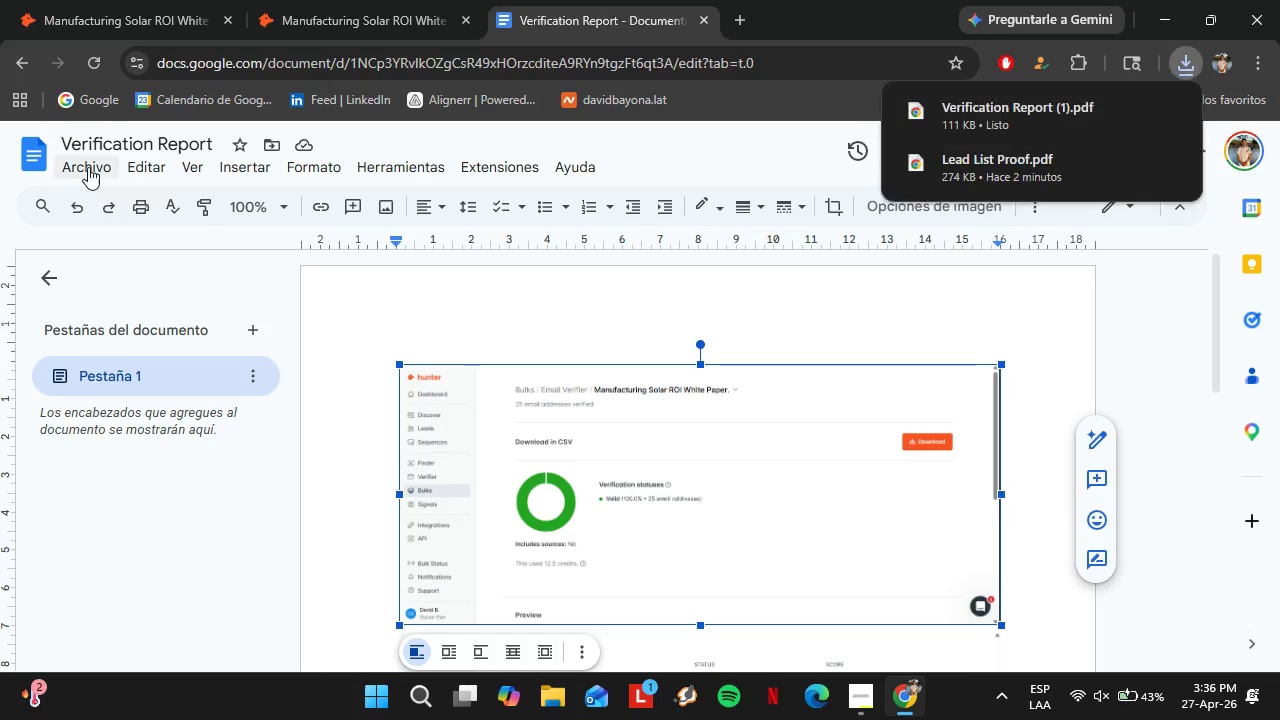 
left_click([127, 0])
 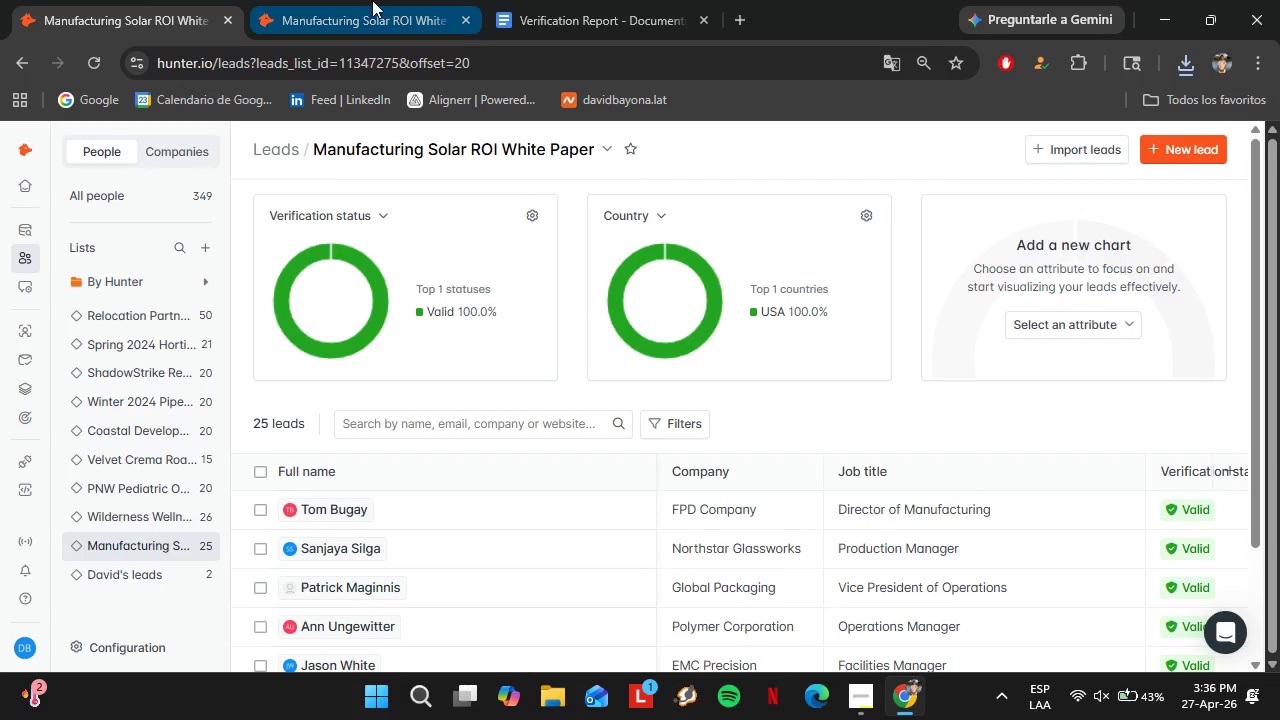 
left_click([372, 0])
 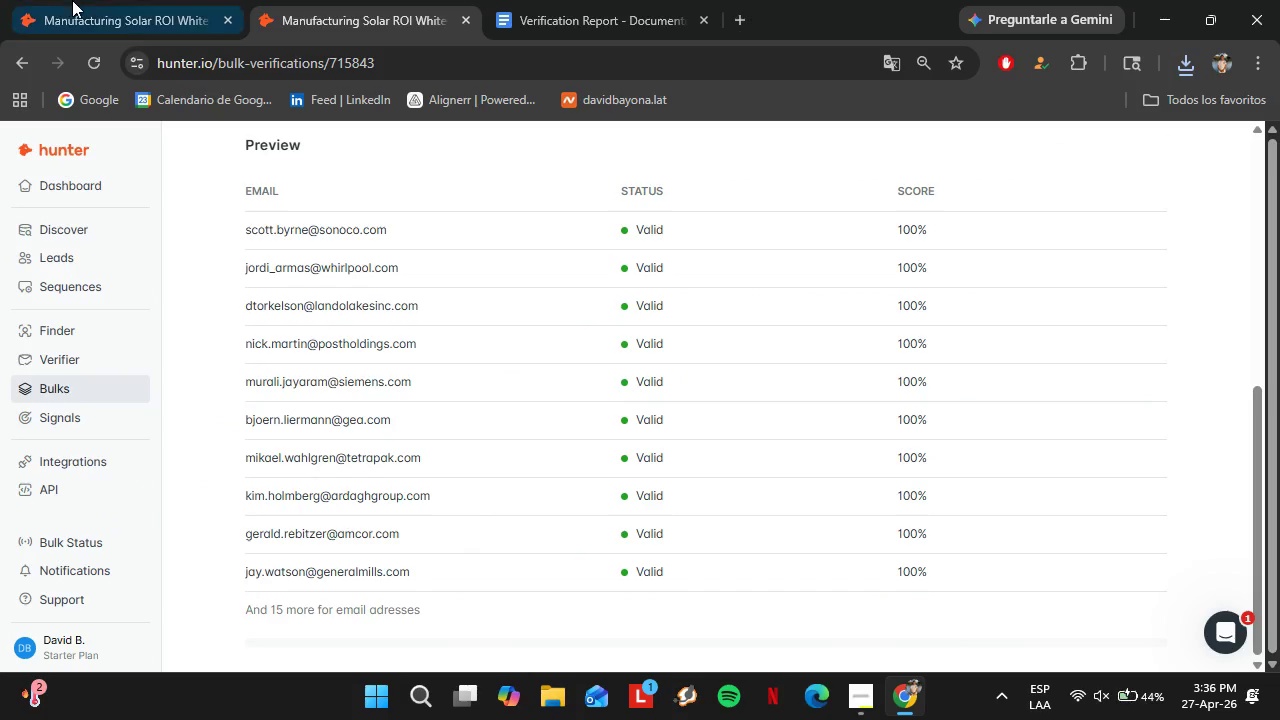 
left_click([88, 0])
 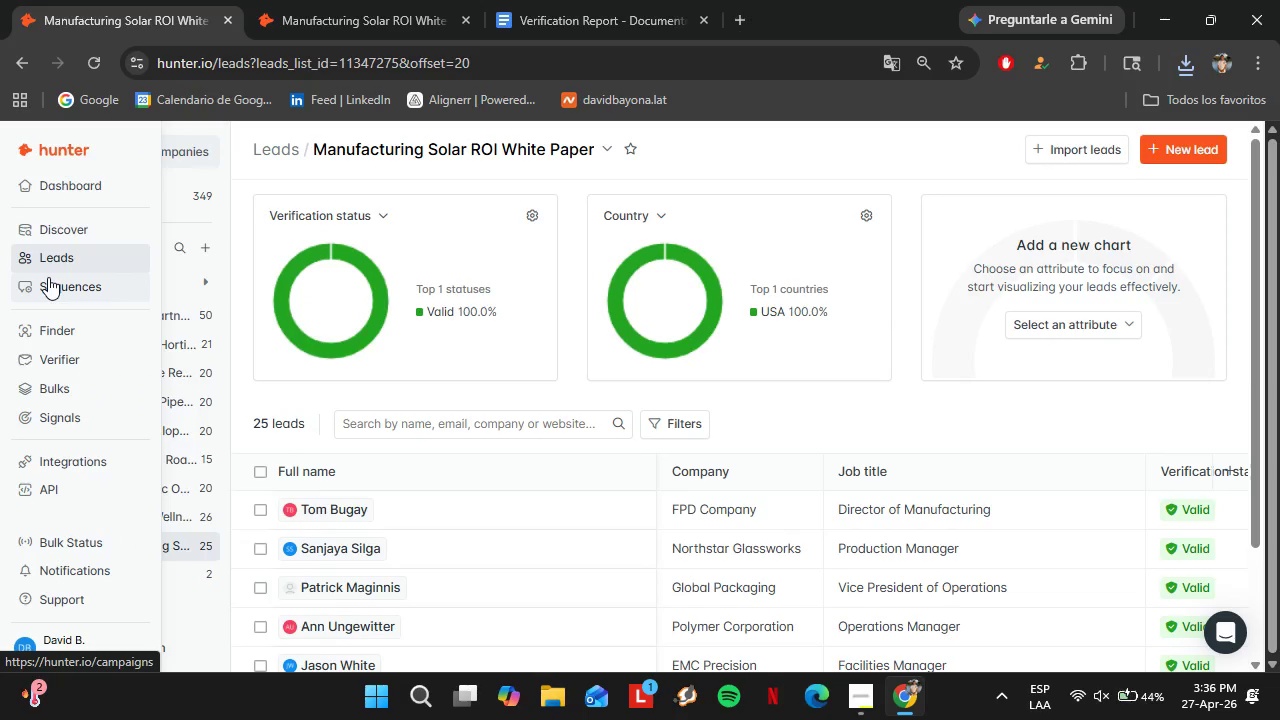 
left_click([53, 277])
 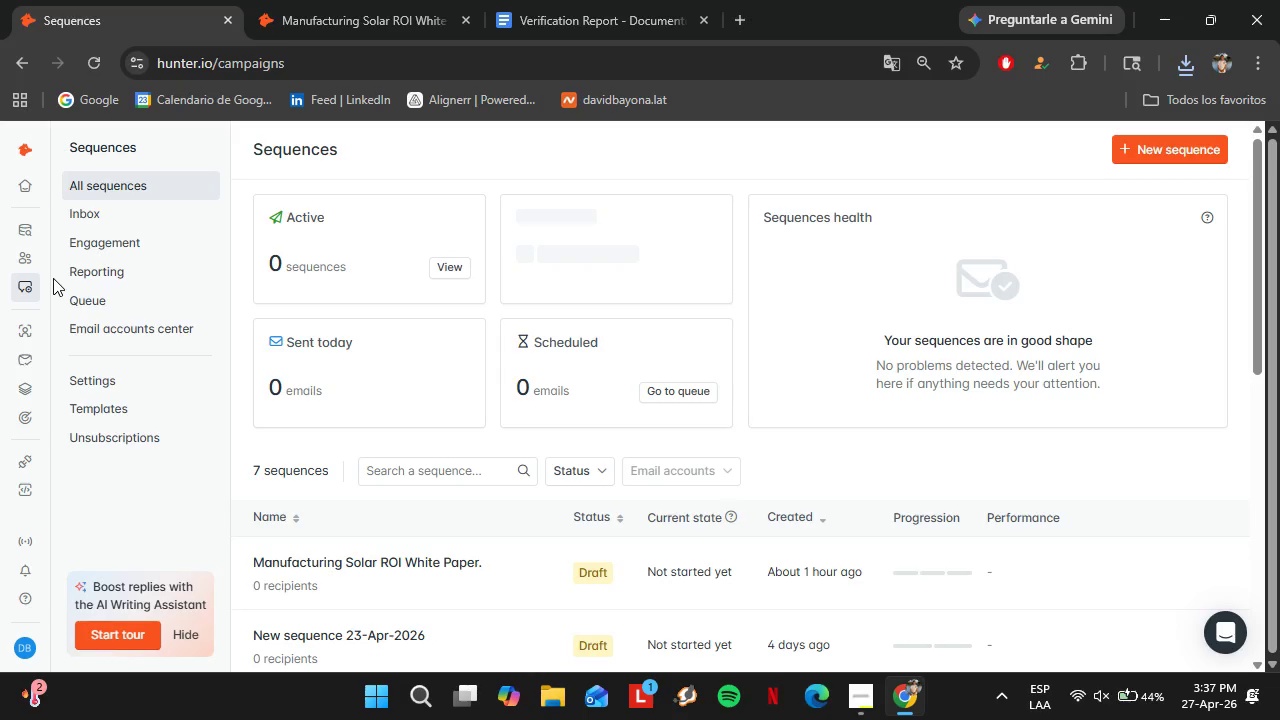 
wait(6.62)
 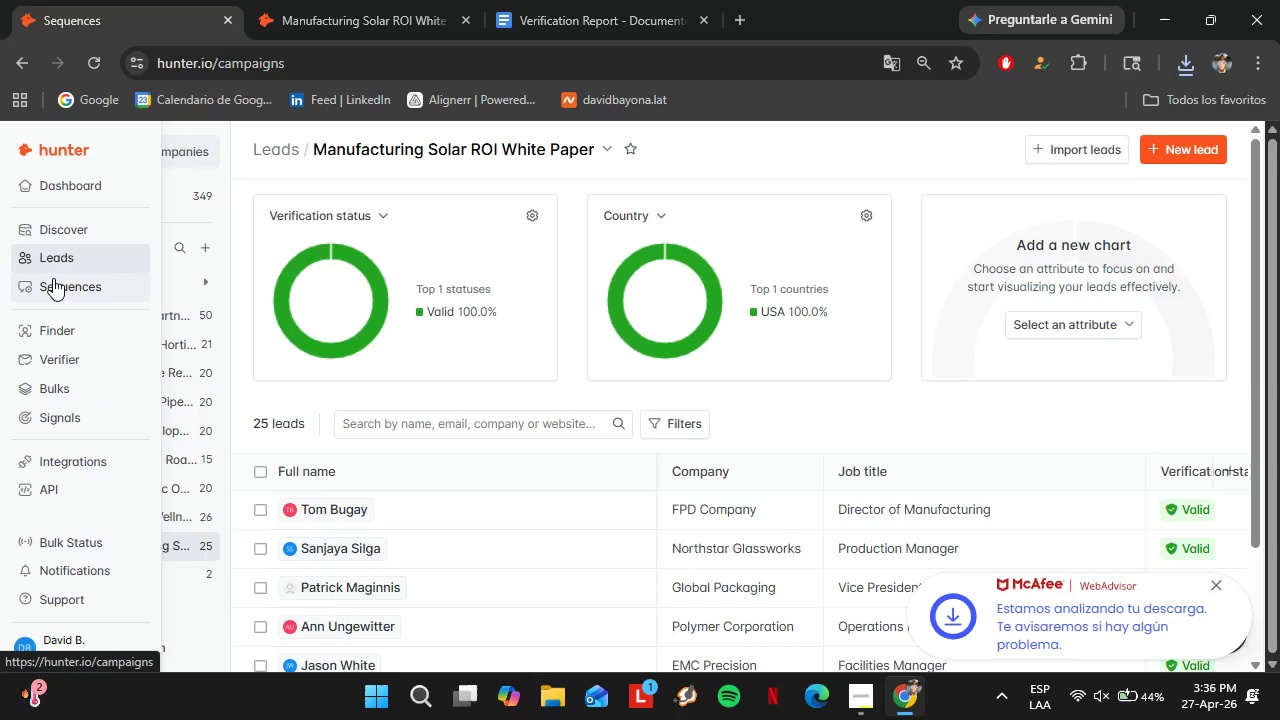 
scroll: coordinate [436, 372], scroll_direction: down, amount: 1.0
 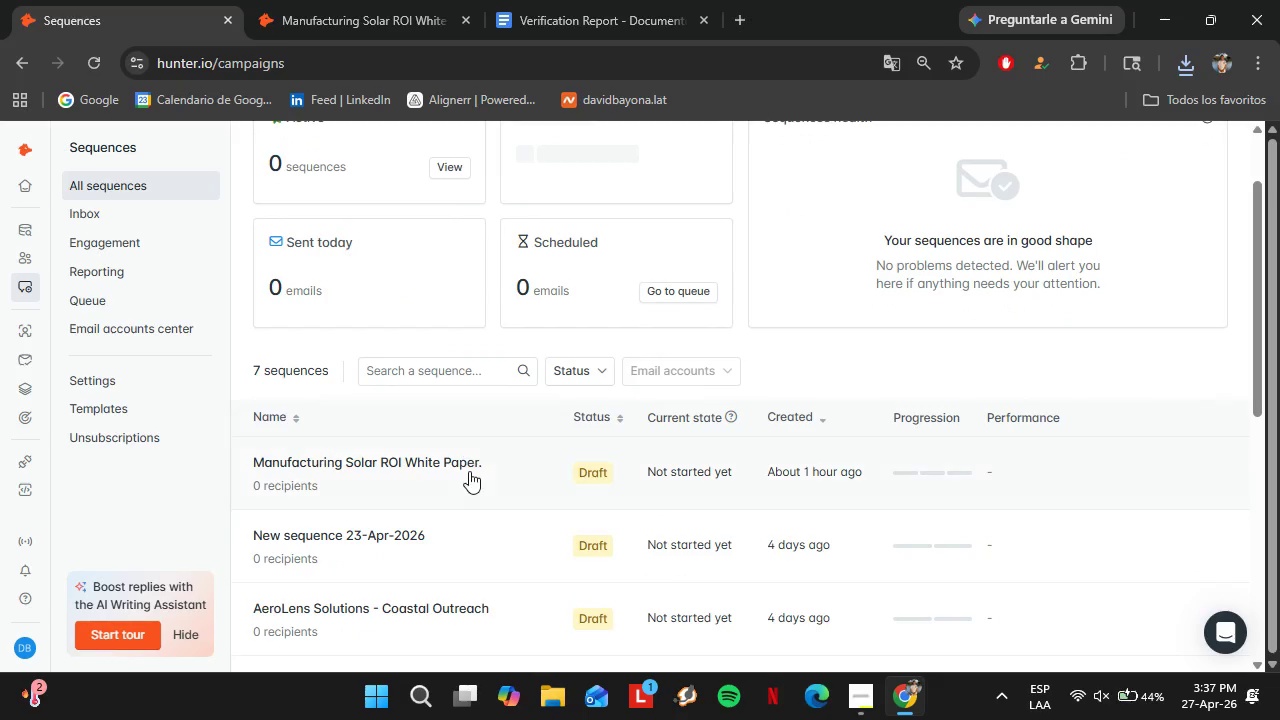 
left_click([469, 470])
 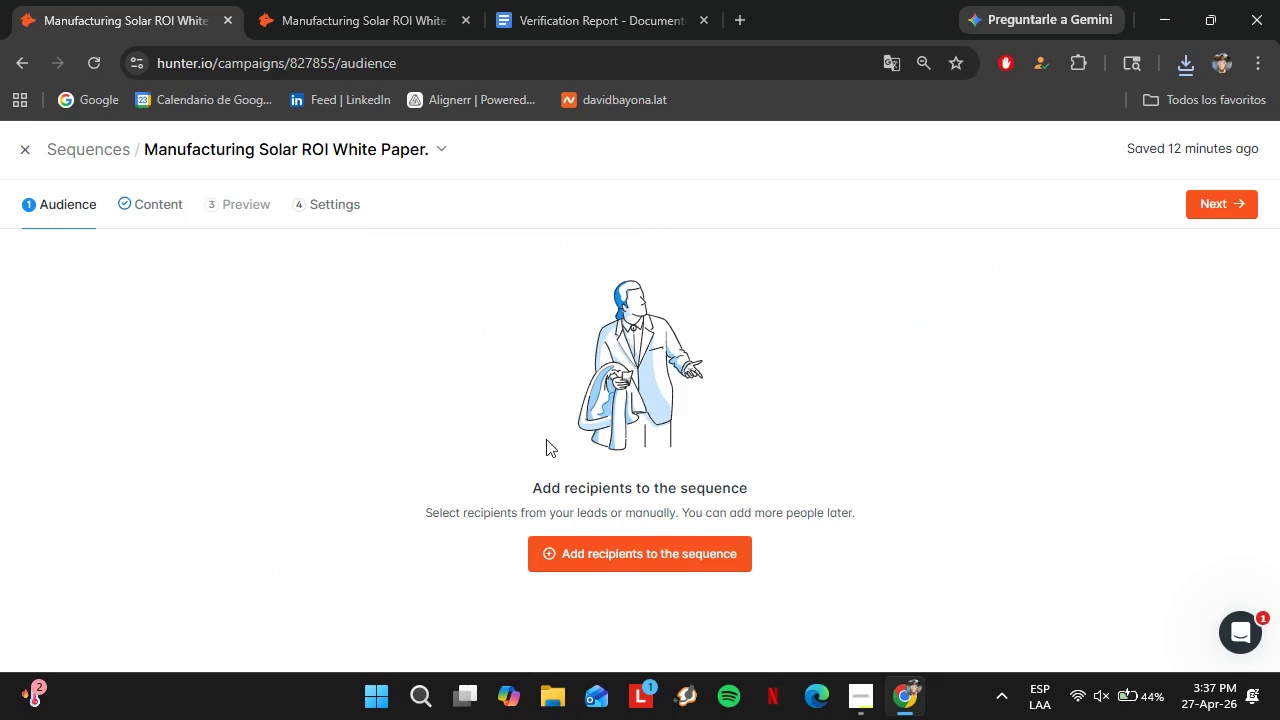 
wait(5.27)
 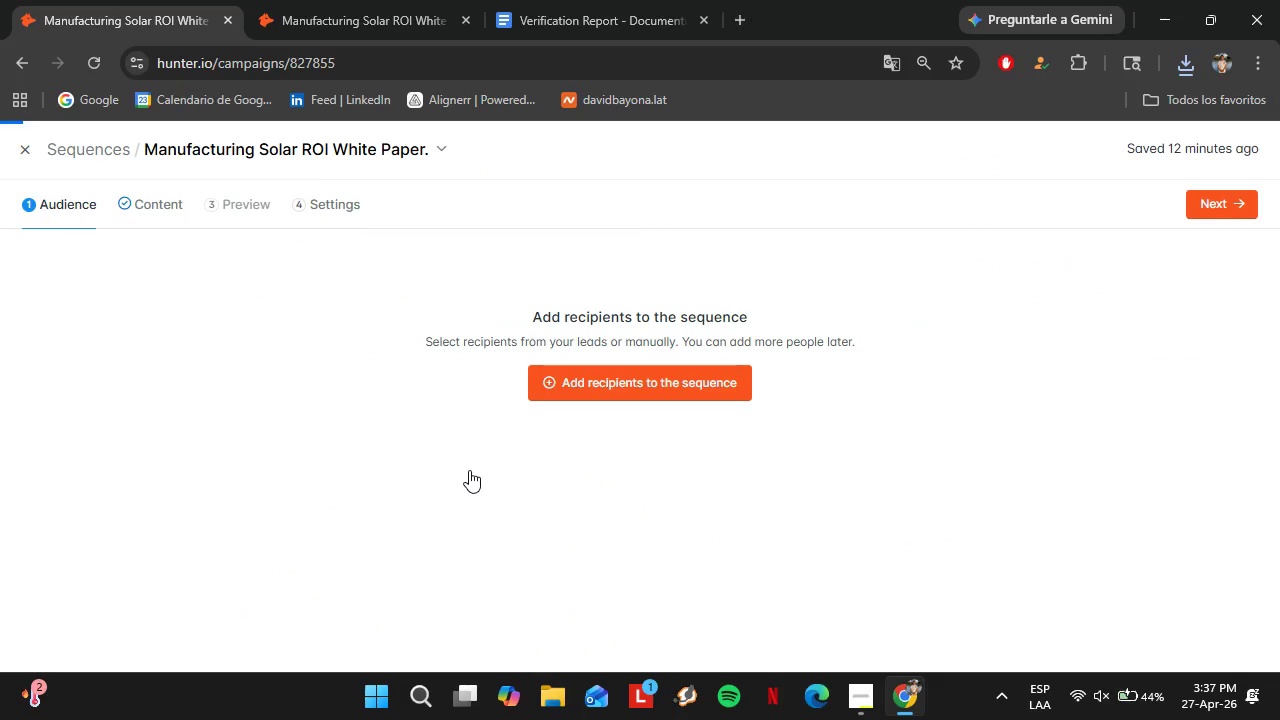 
left_click([155, 207])
 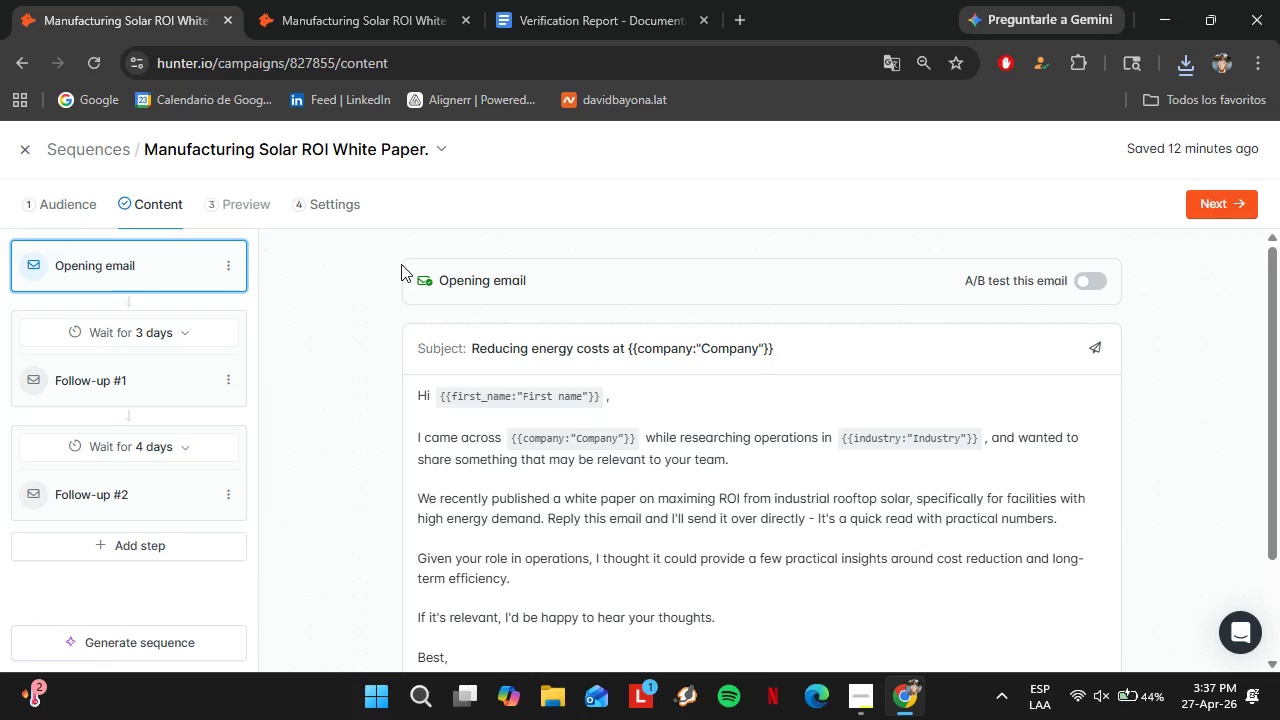 
scroll: coordinate [391, 386], scroll_direction: down, amount: 1.0
 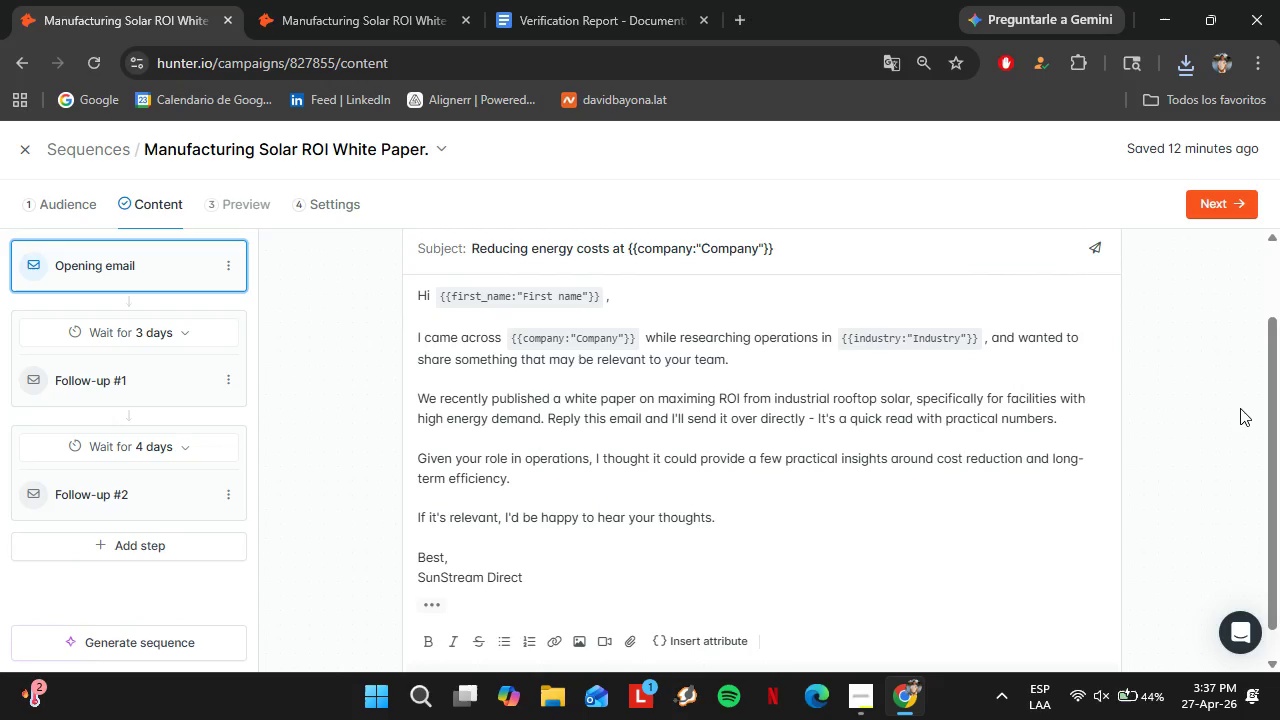 
key(PrintScreen)
 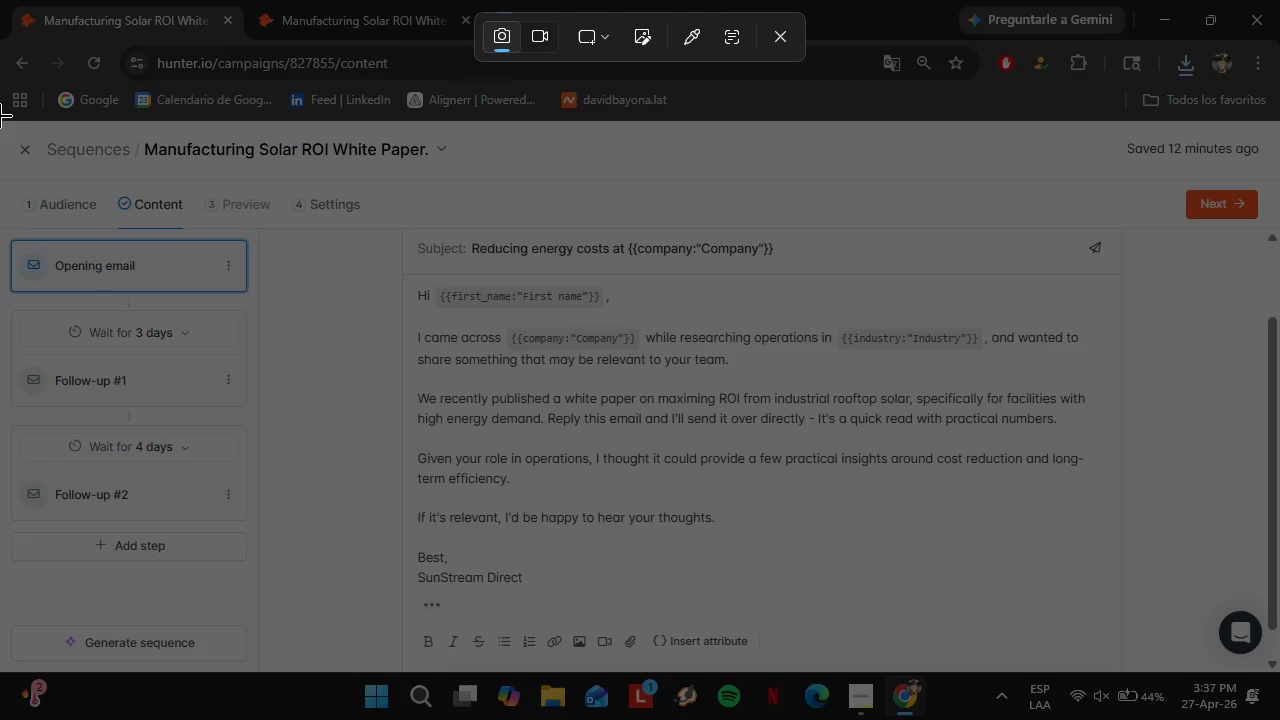 
left_click_drag(start_coordinate=[0, 120], to_coordinate=[1268, 672])
 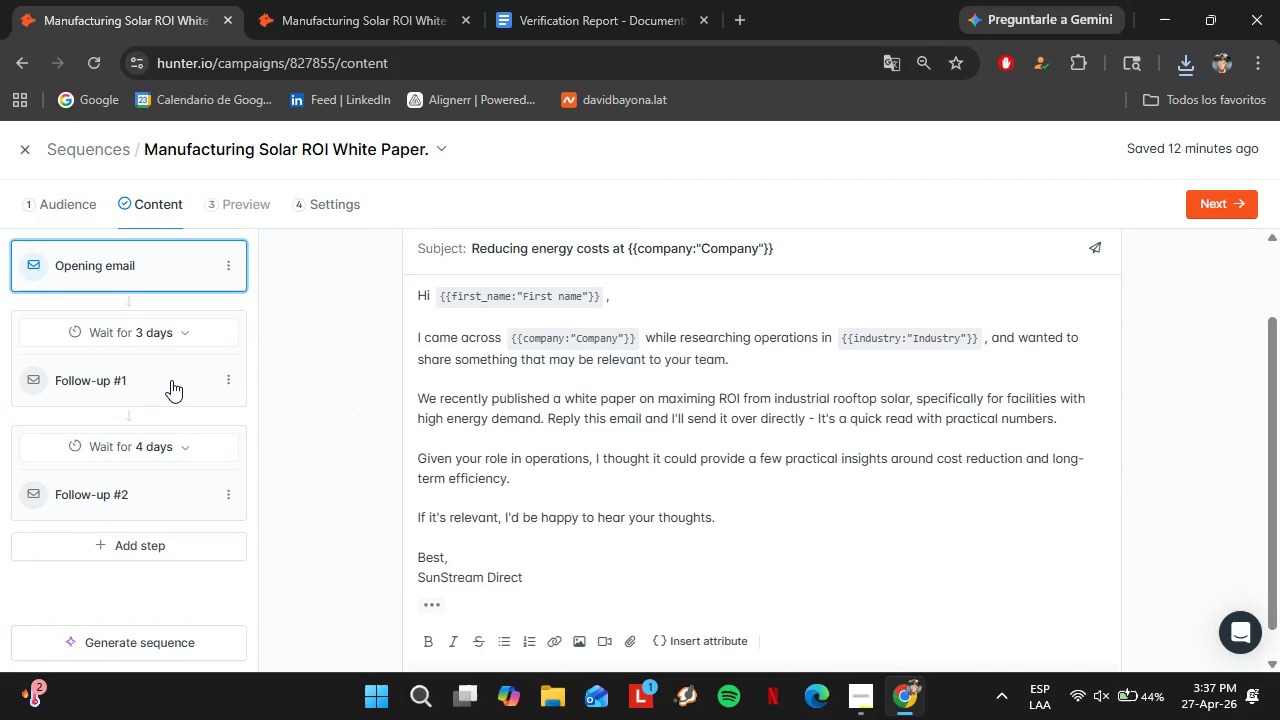 
left_click([161, 378])
 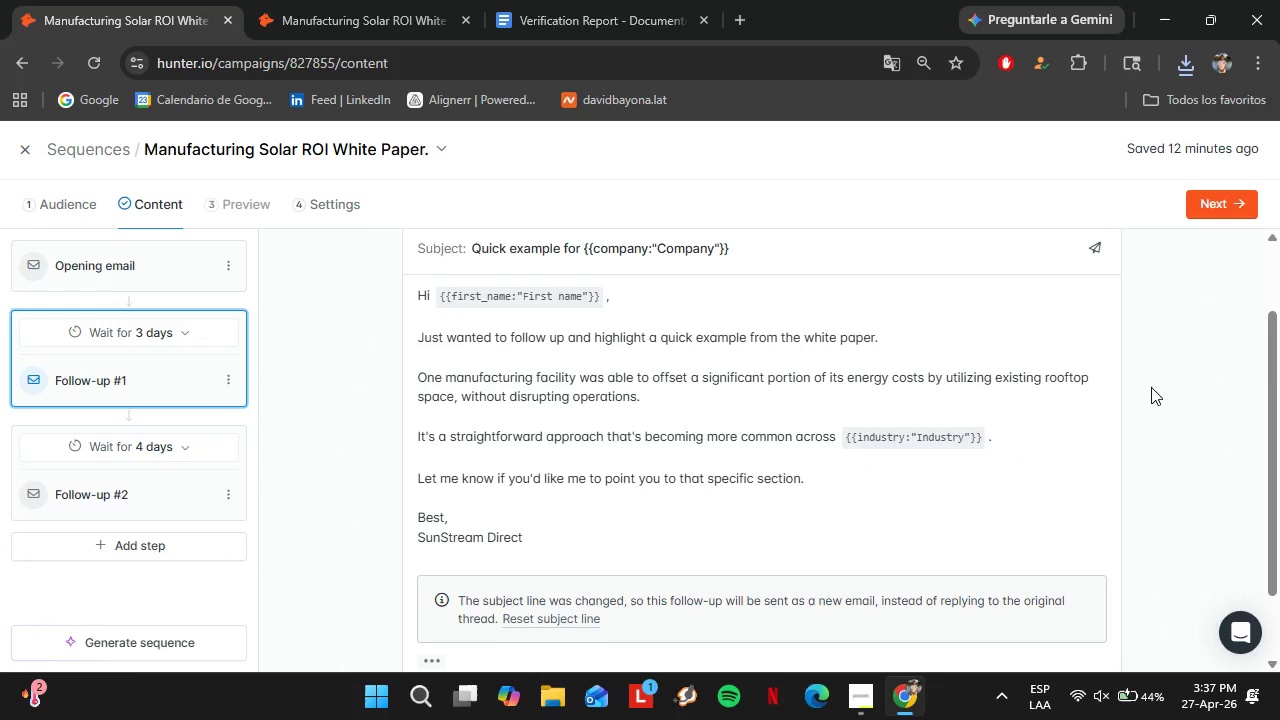 
key(PrintScreen)
 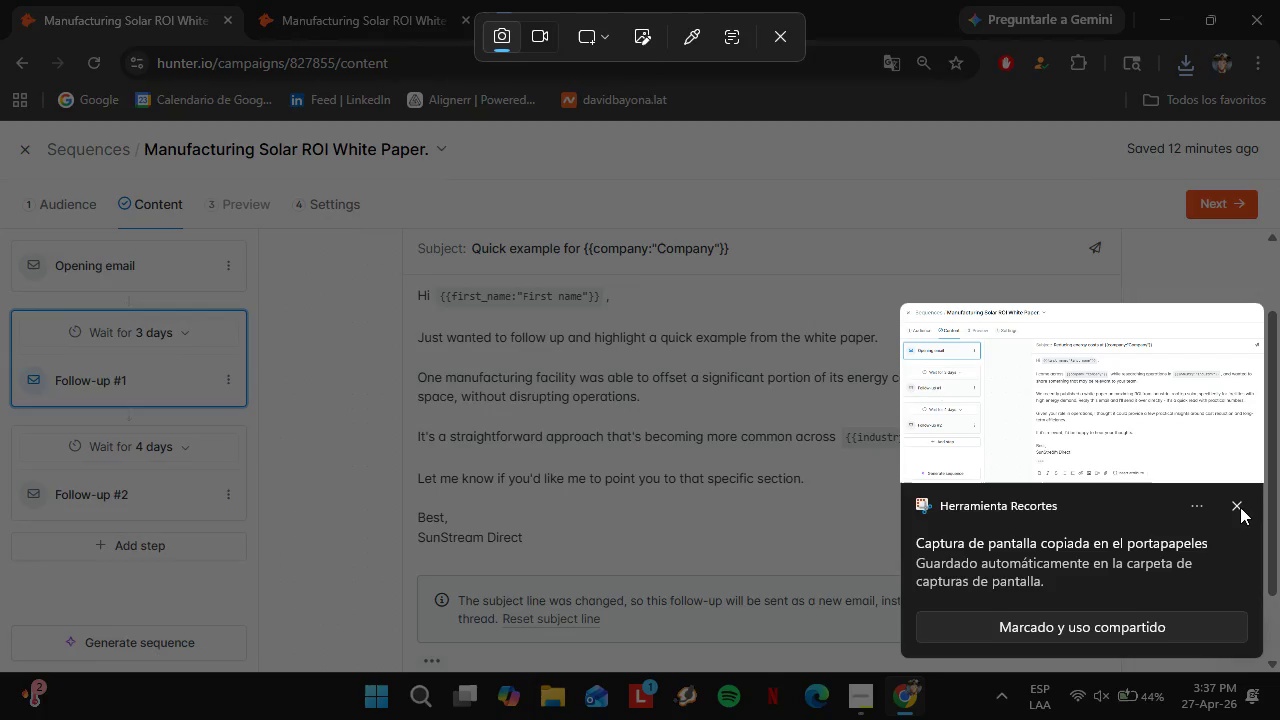 
left_click([1240, 507])
 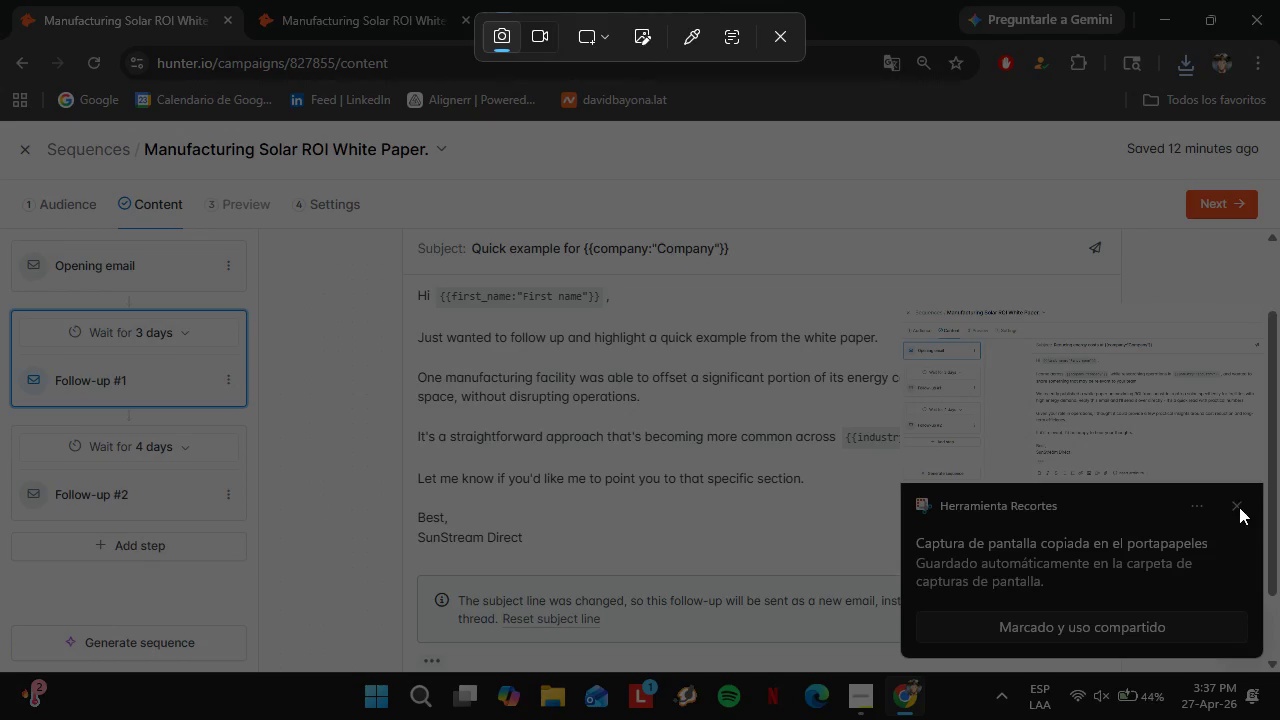 
key(Escape)
 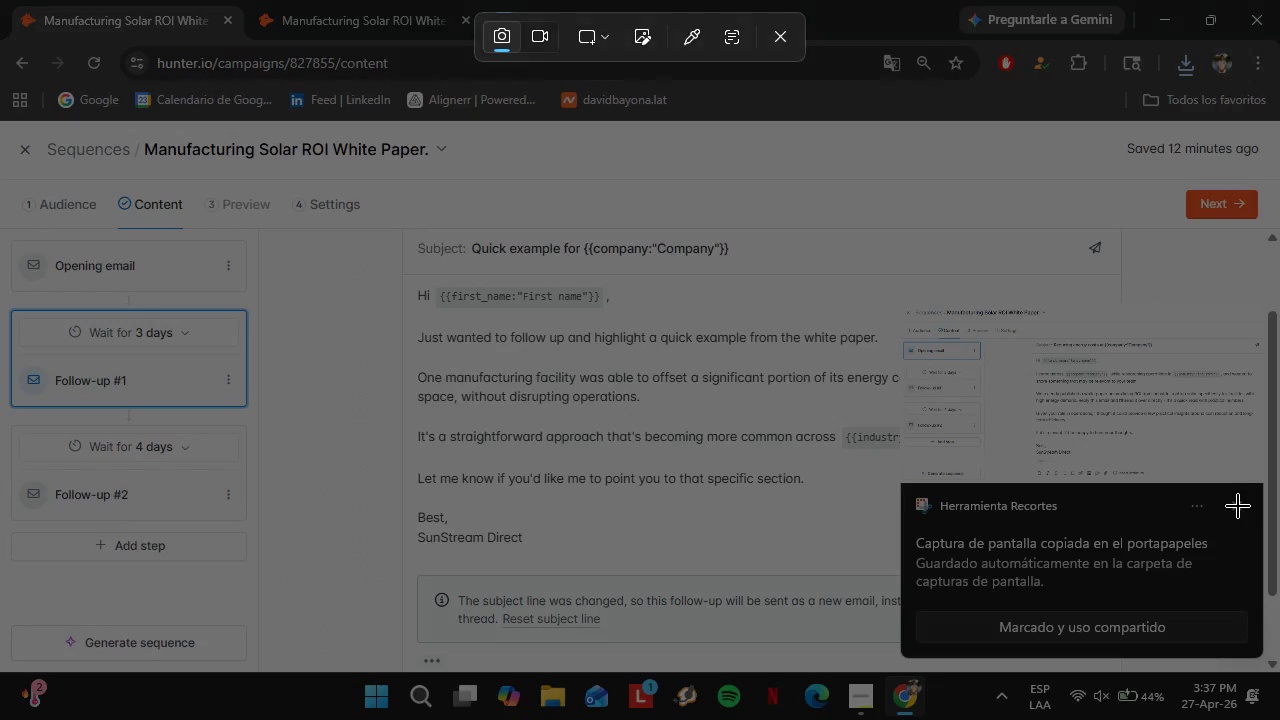 
key(Escape)
 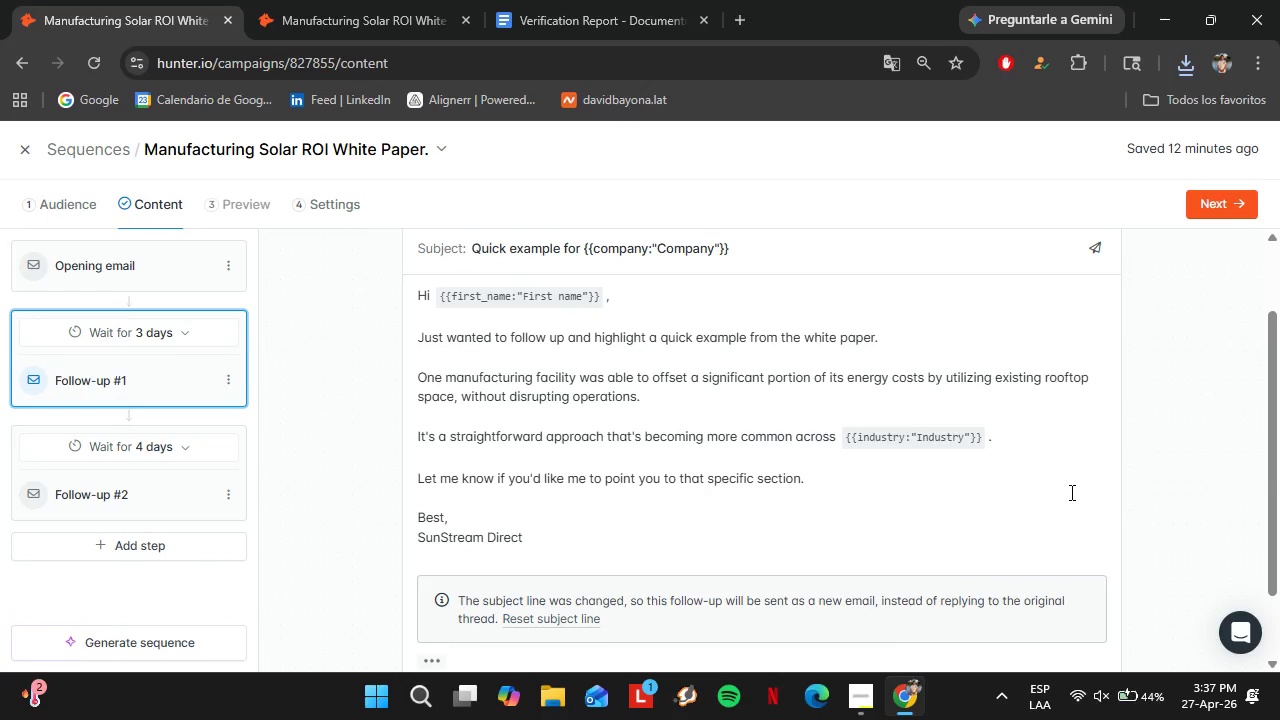 
key(PrintScreen)
 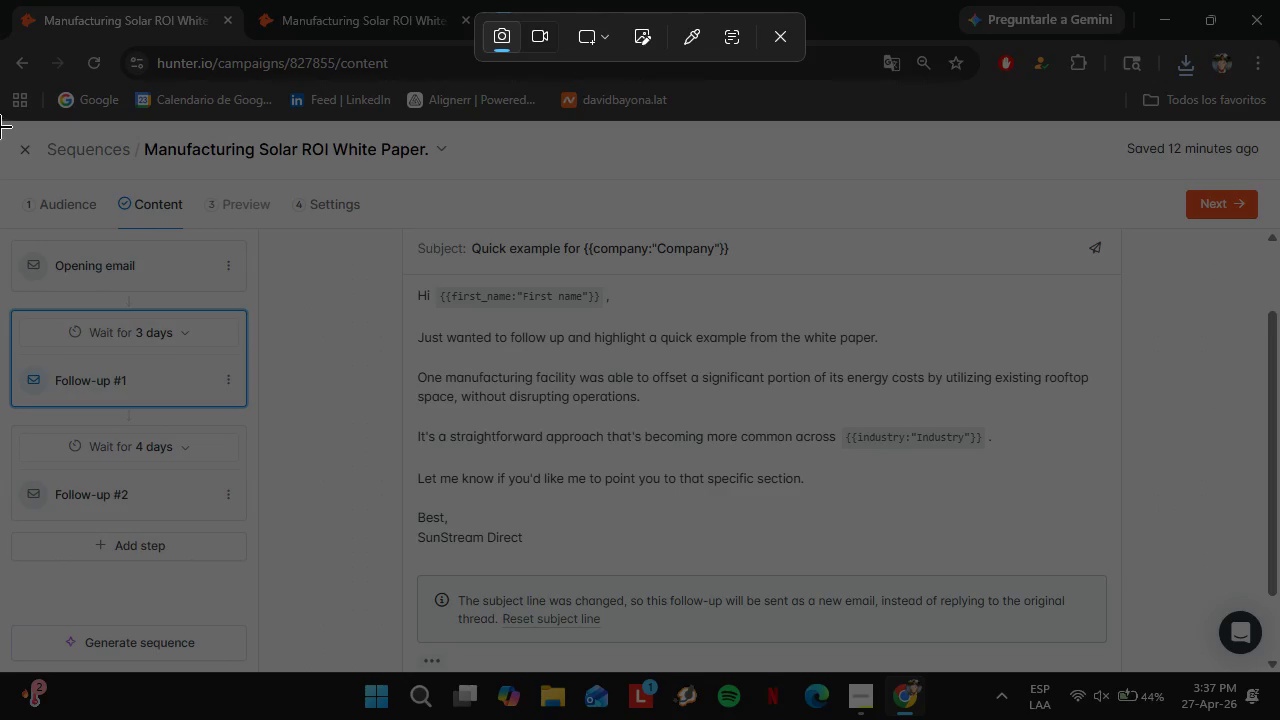 
left_click_drag(start_coordinate=[0, 123], to_coordinate=[1277, 673])
 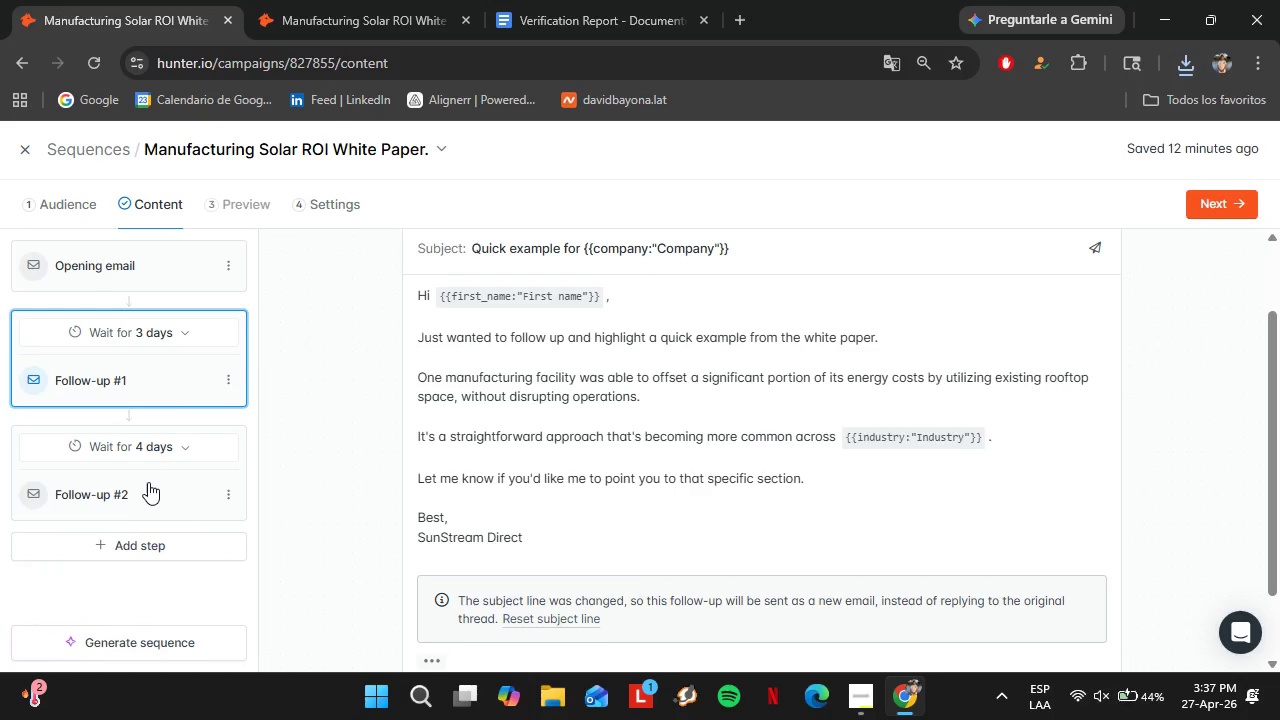 
left_click([149, 482])
 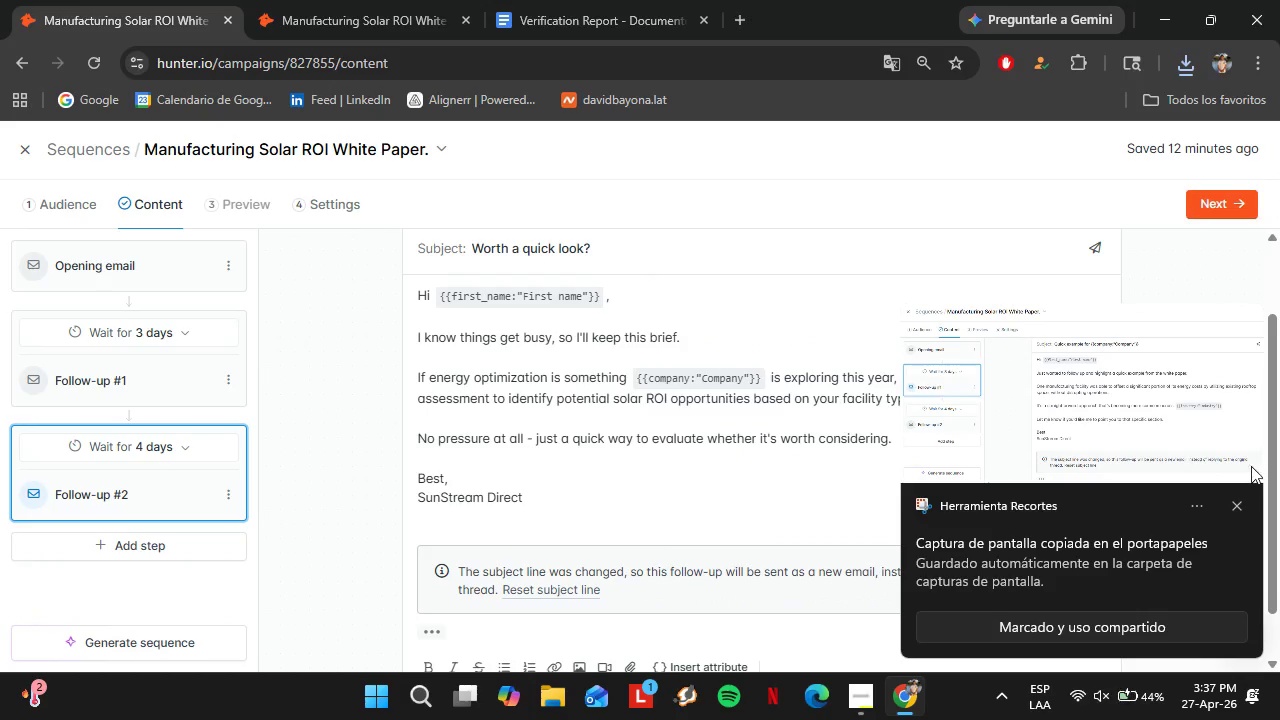 
left_click([1237, 510])
 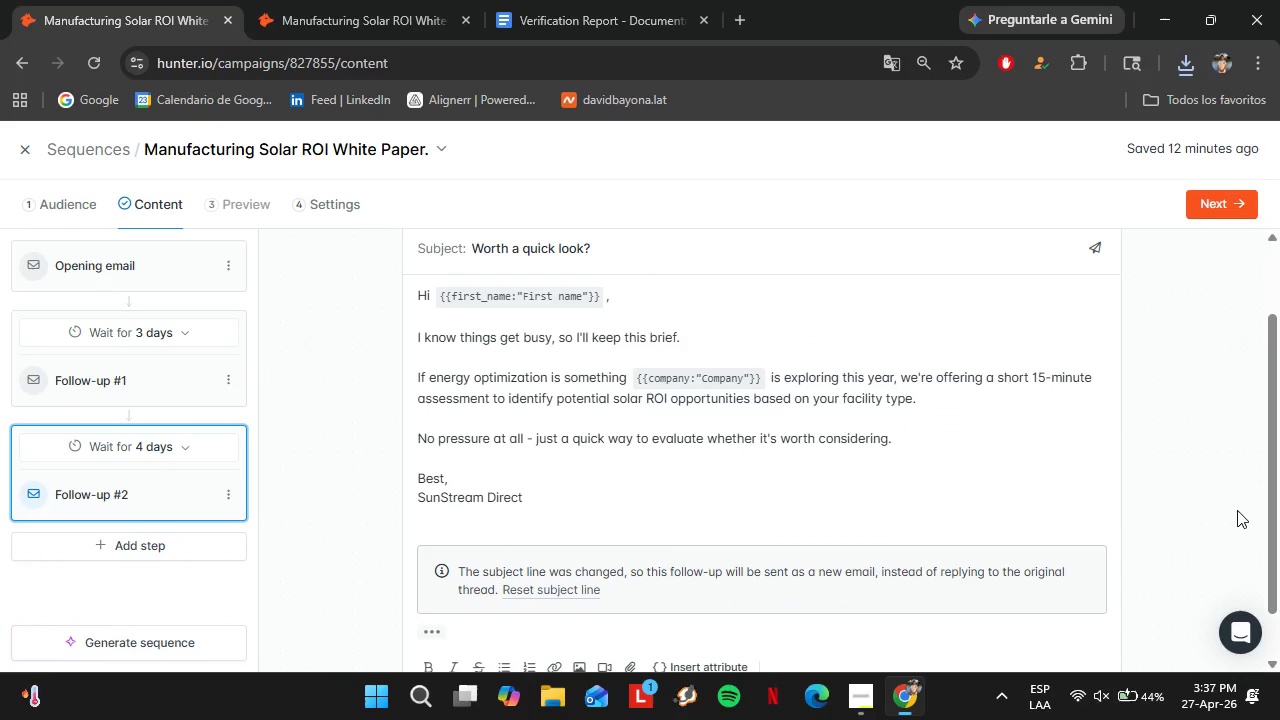 
key(PrintScreen)
 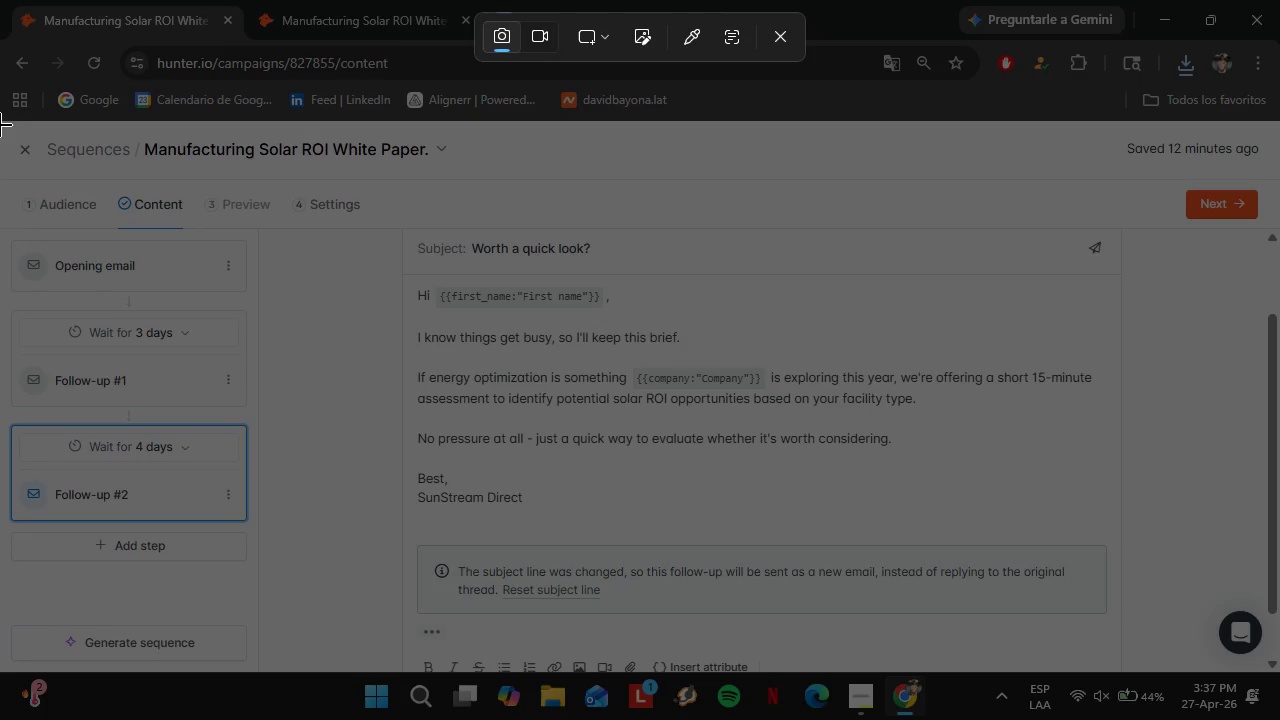 
left_click_drag(start_coordinate=[0, 123], to_coordinate=[1269, 671])
 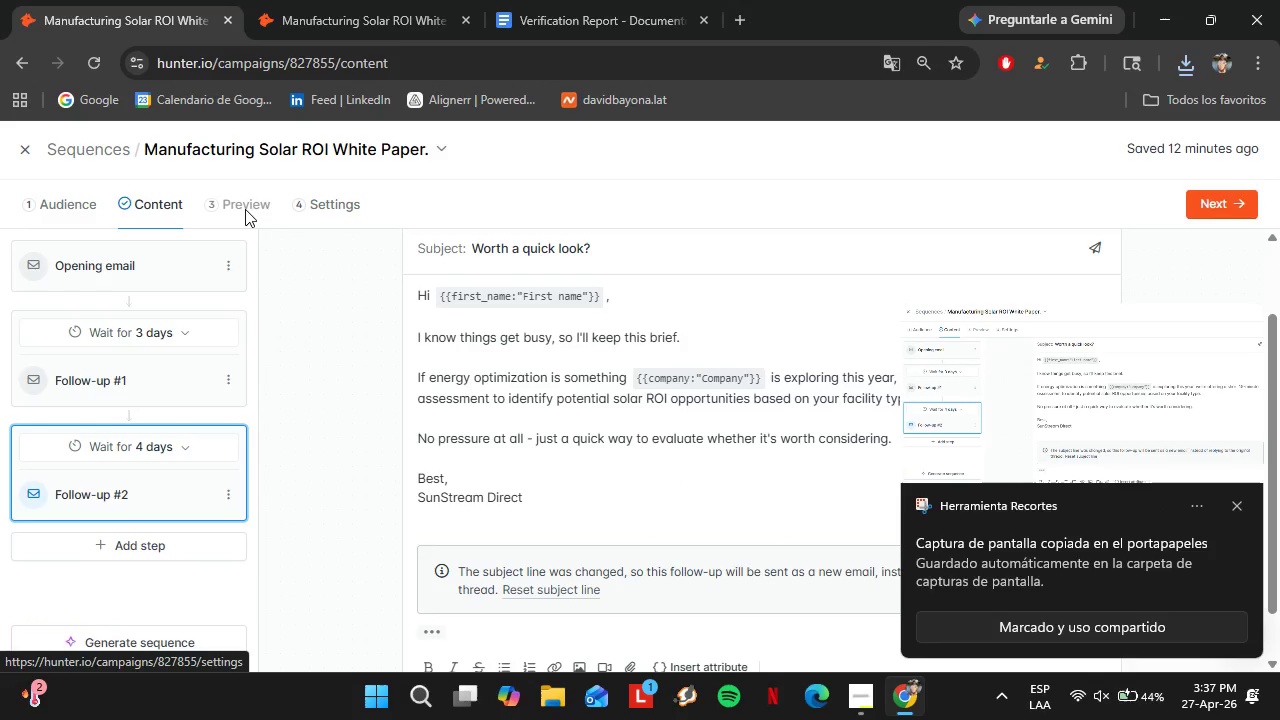 
left_click([307, 204])
 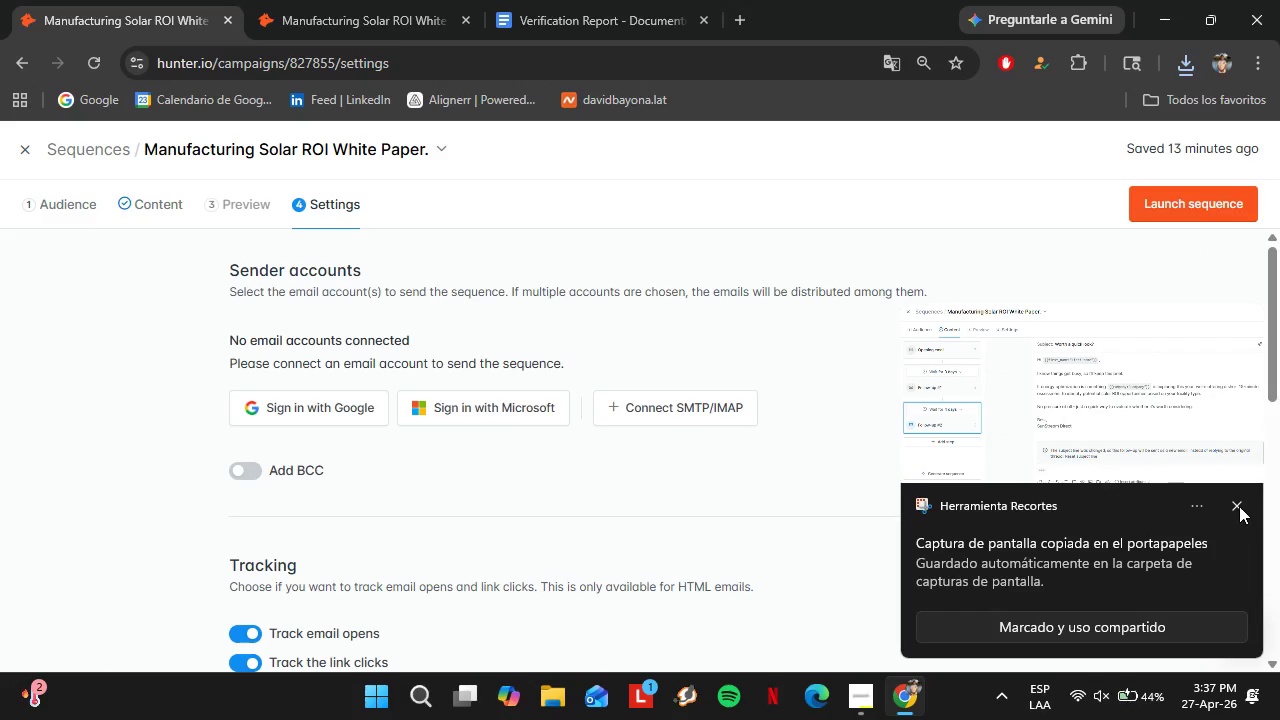 
left_click([1239, 506])
 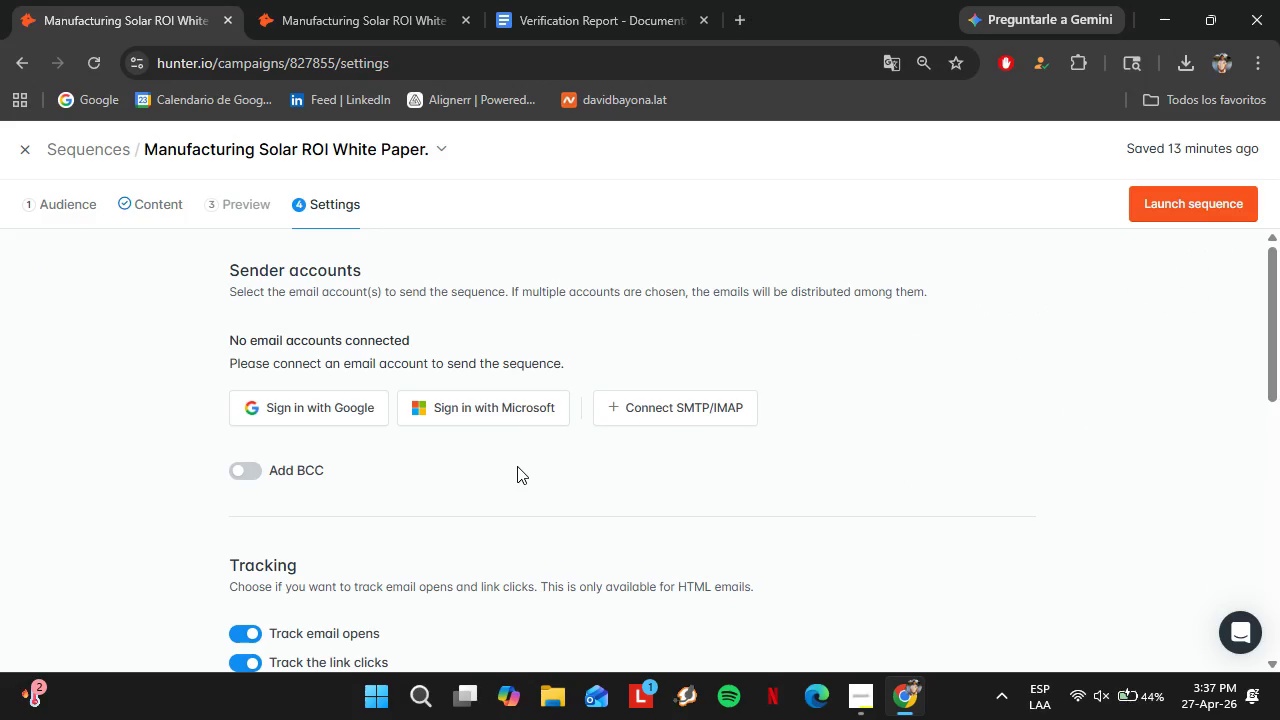 
scroll: coordinate [517, 466], scroll_direction: none, amount: 0.0
 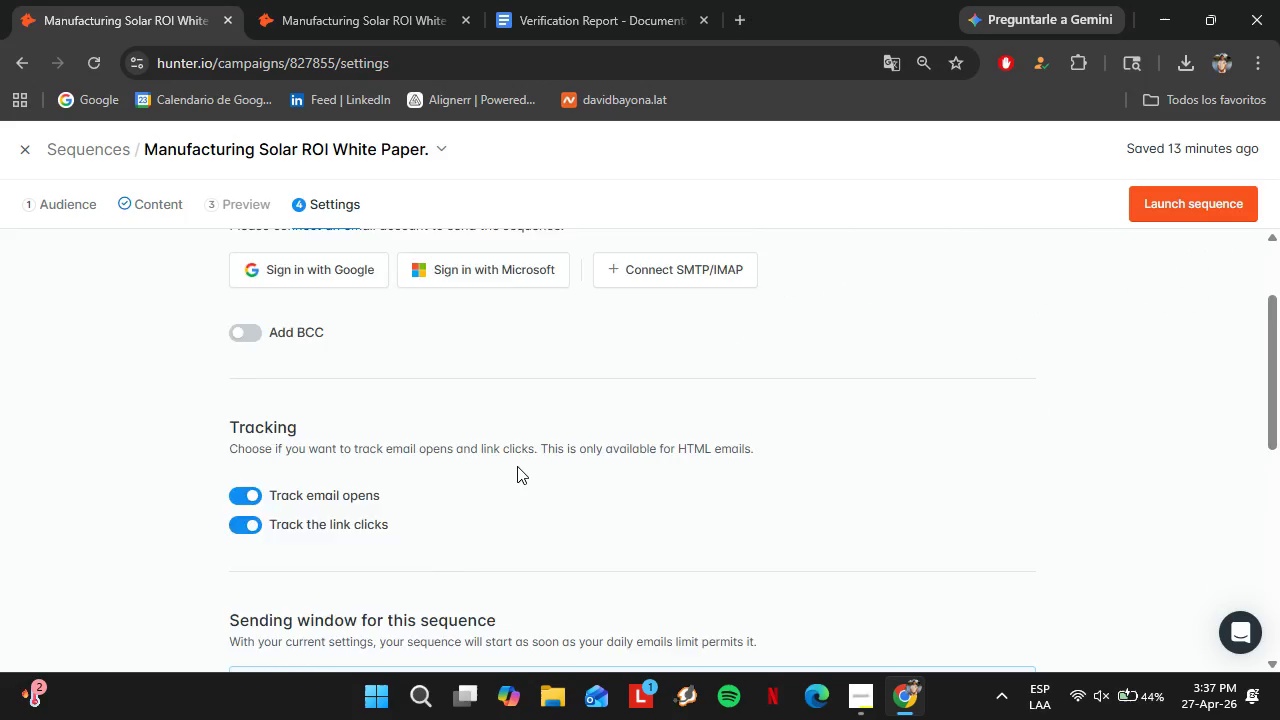 
scroll: coordinate [517, 466], scroll_direction: down, amount: 2.0
 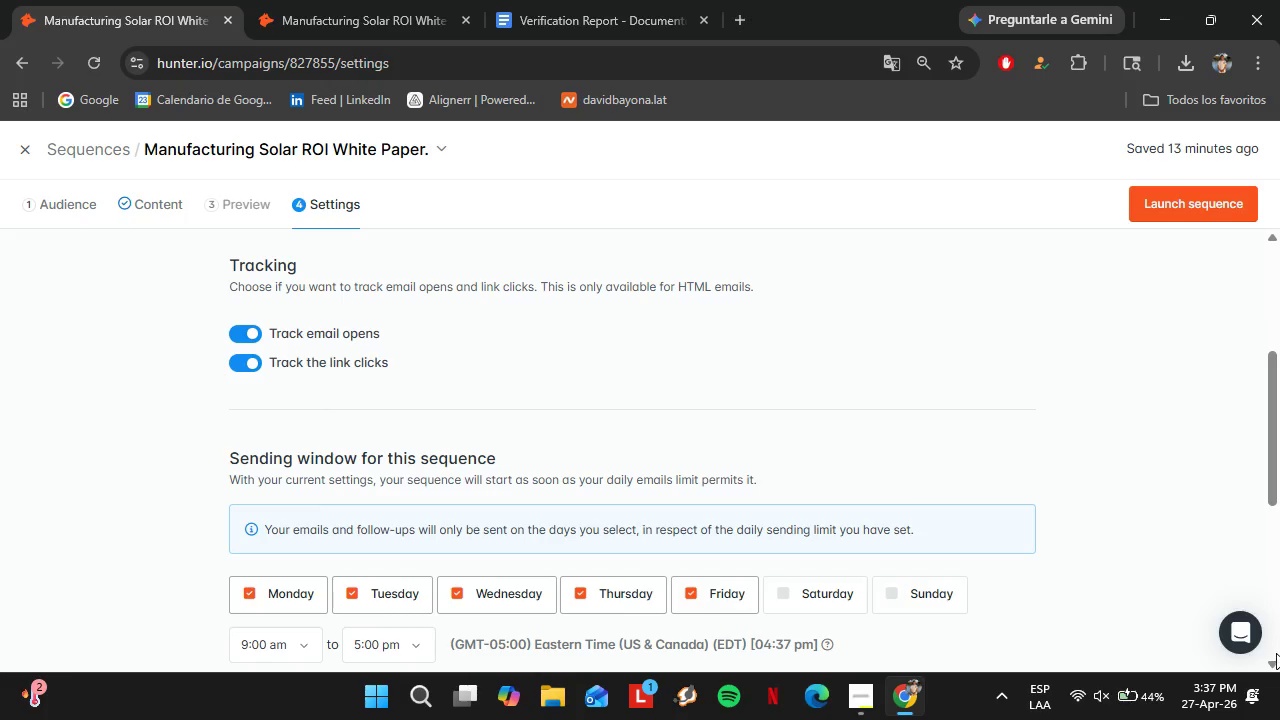 
left_click([1275, 657])
 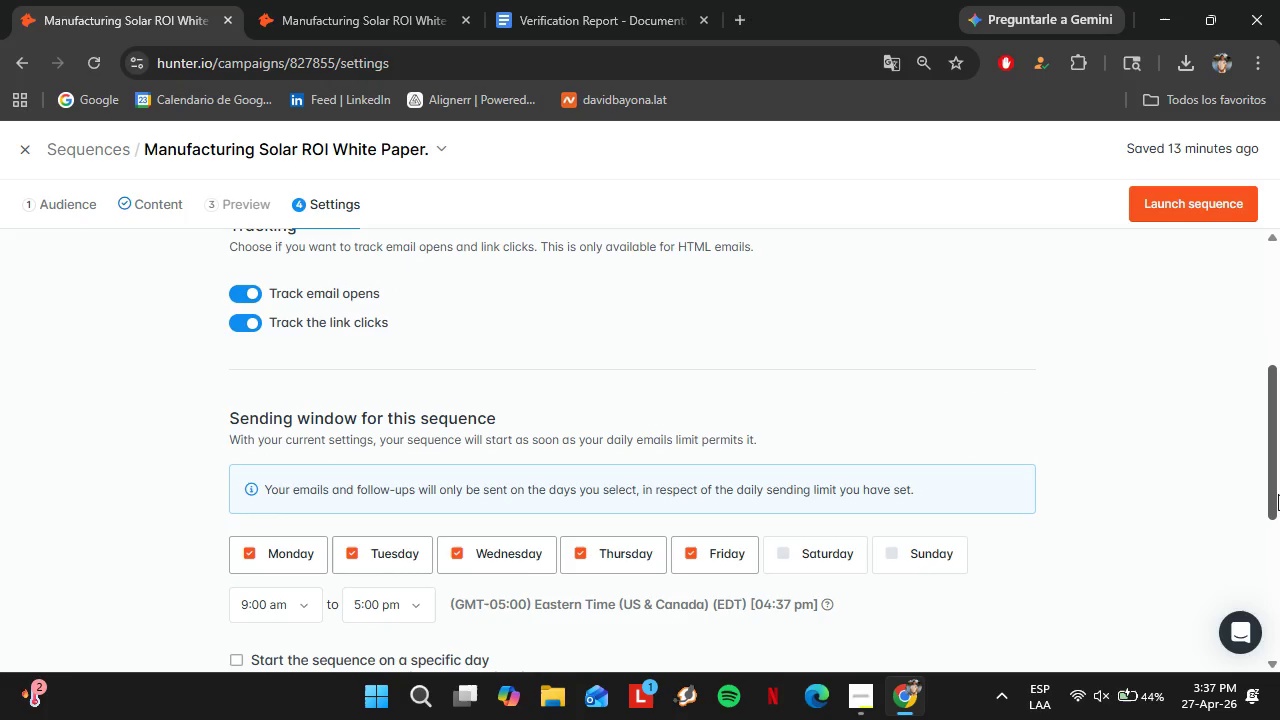 
left_click_drag(start_coordinate=[1278, 494], to_coordinate=[1279, 487])
 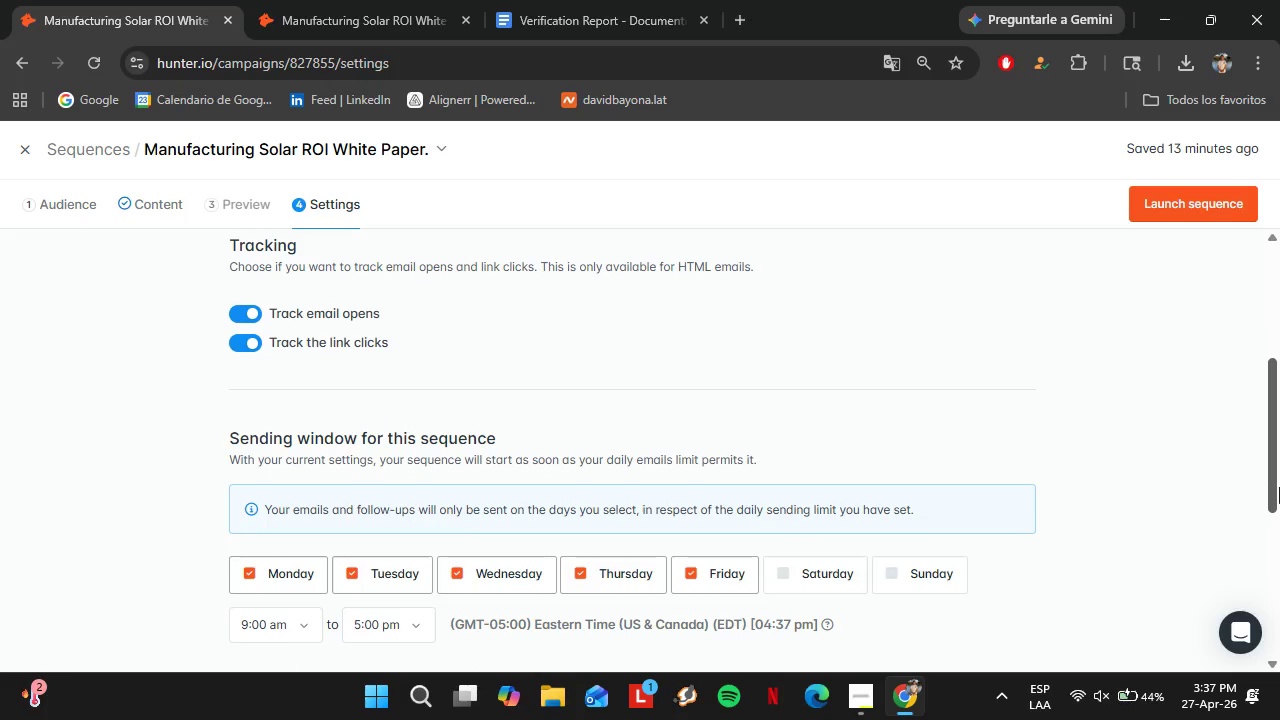 
key(PrintScreen)
 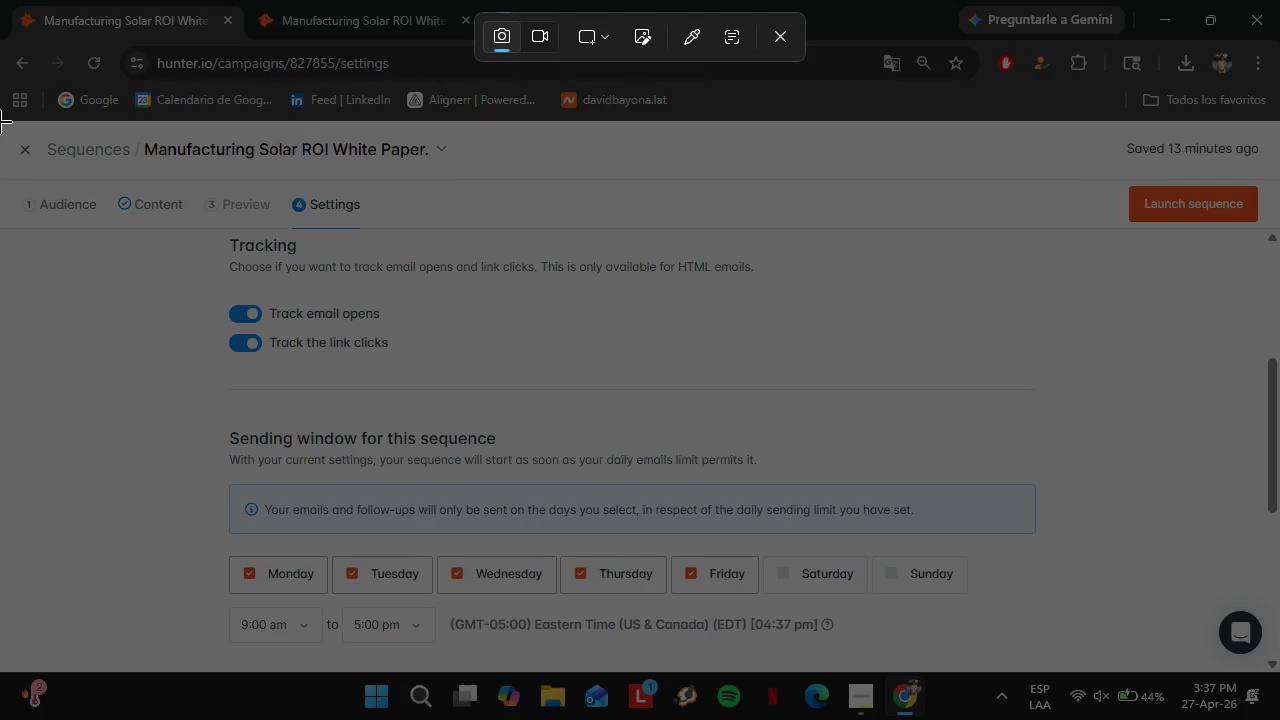 
key(Escape)
 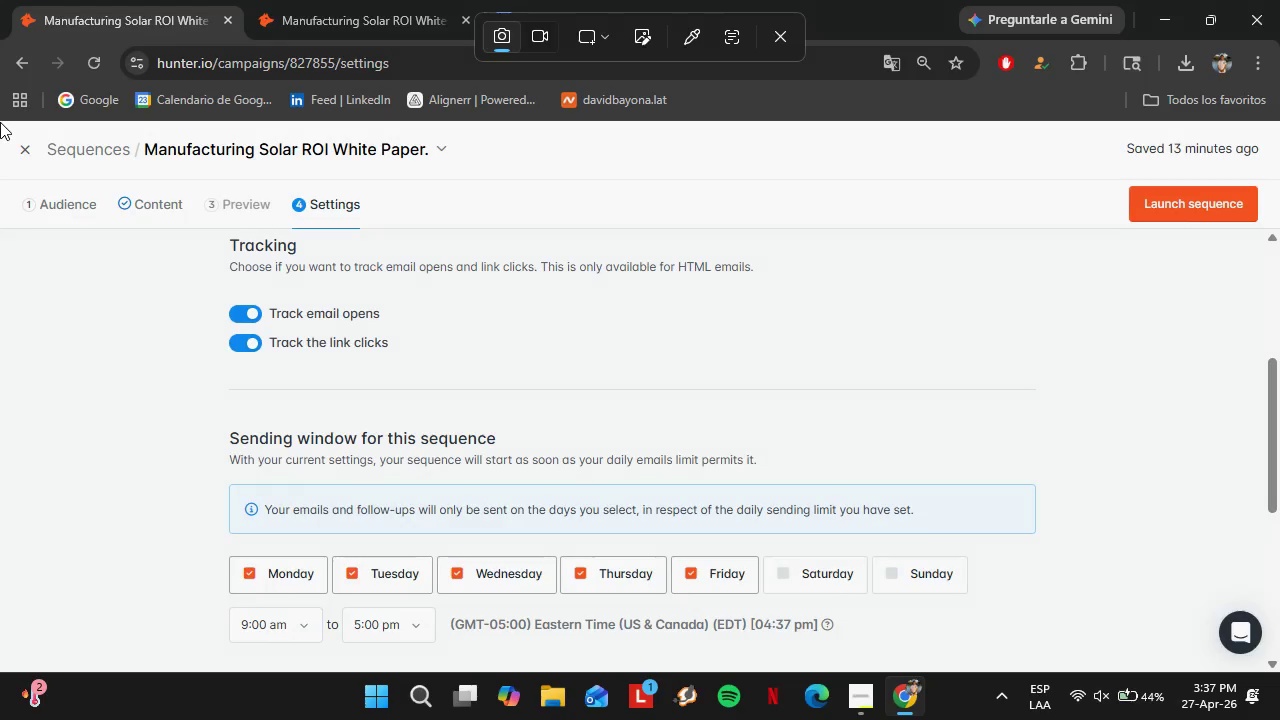 
left_click([0, 122])
 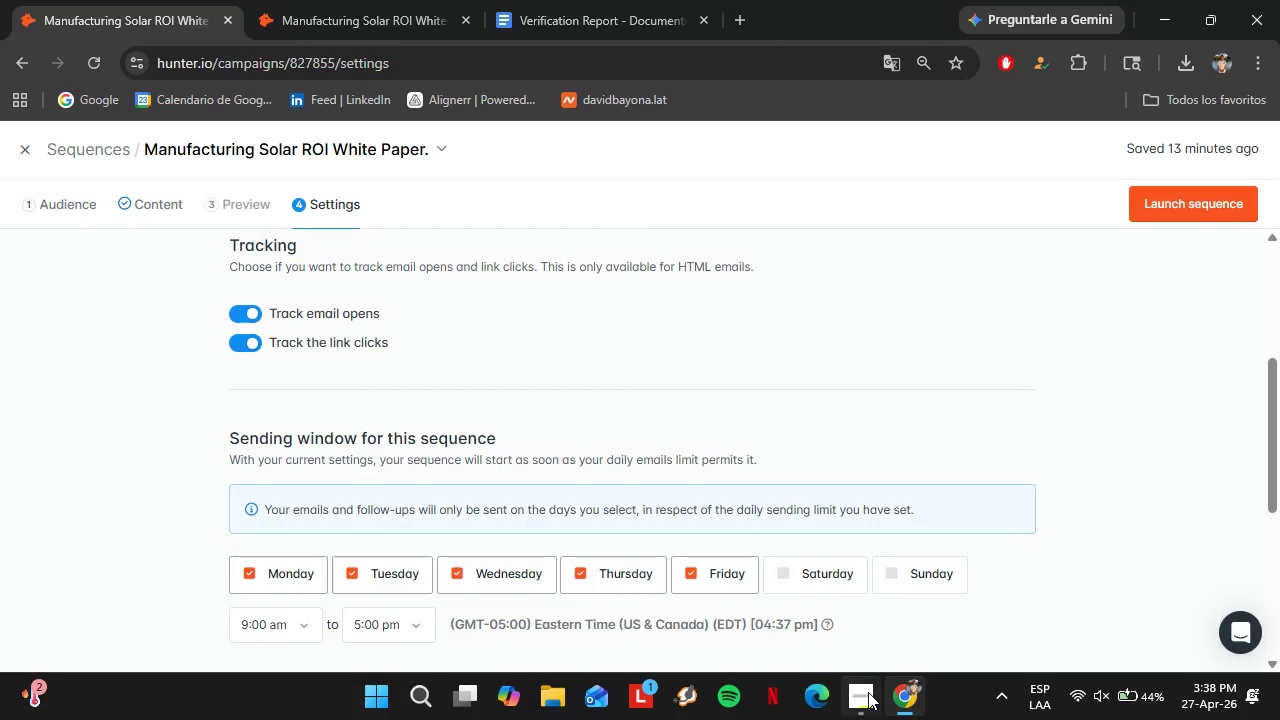 
left_click([868, 692])